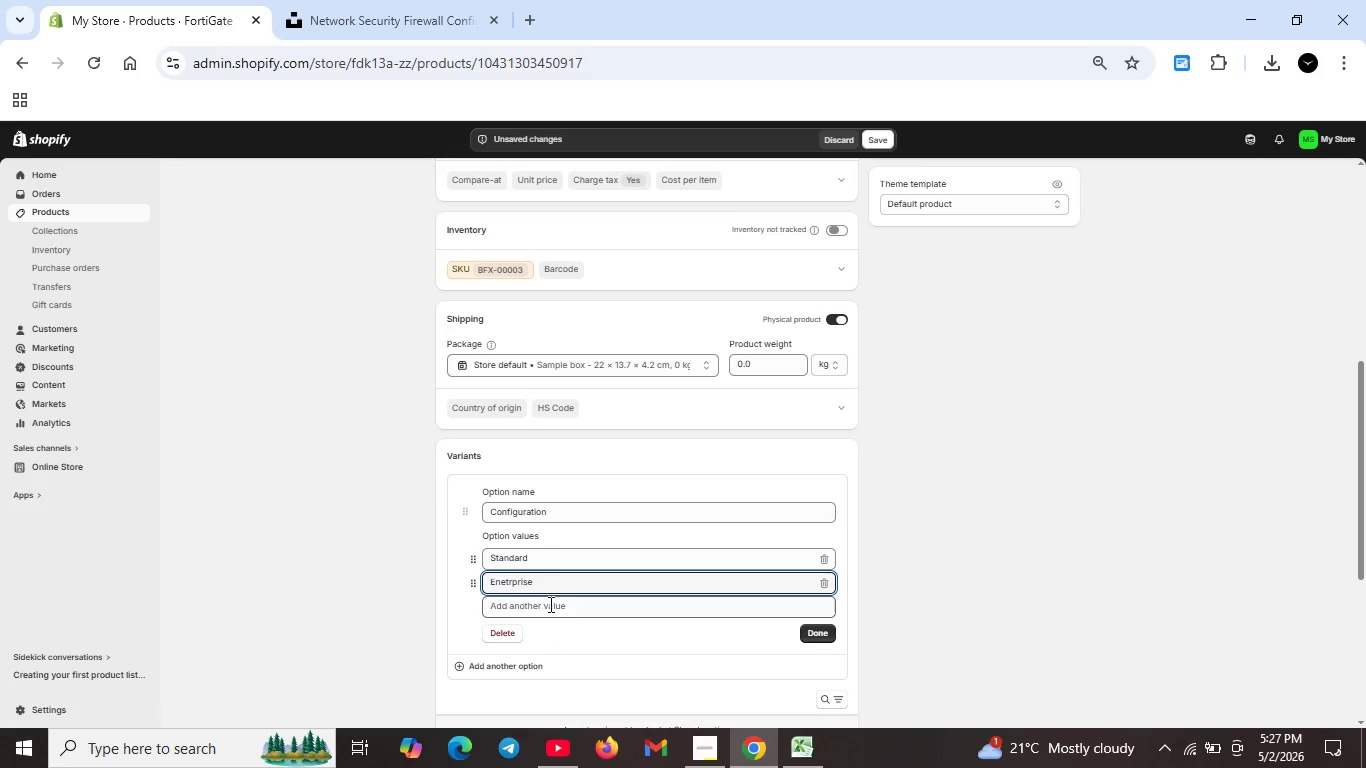 
left_click([549, 604])
 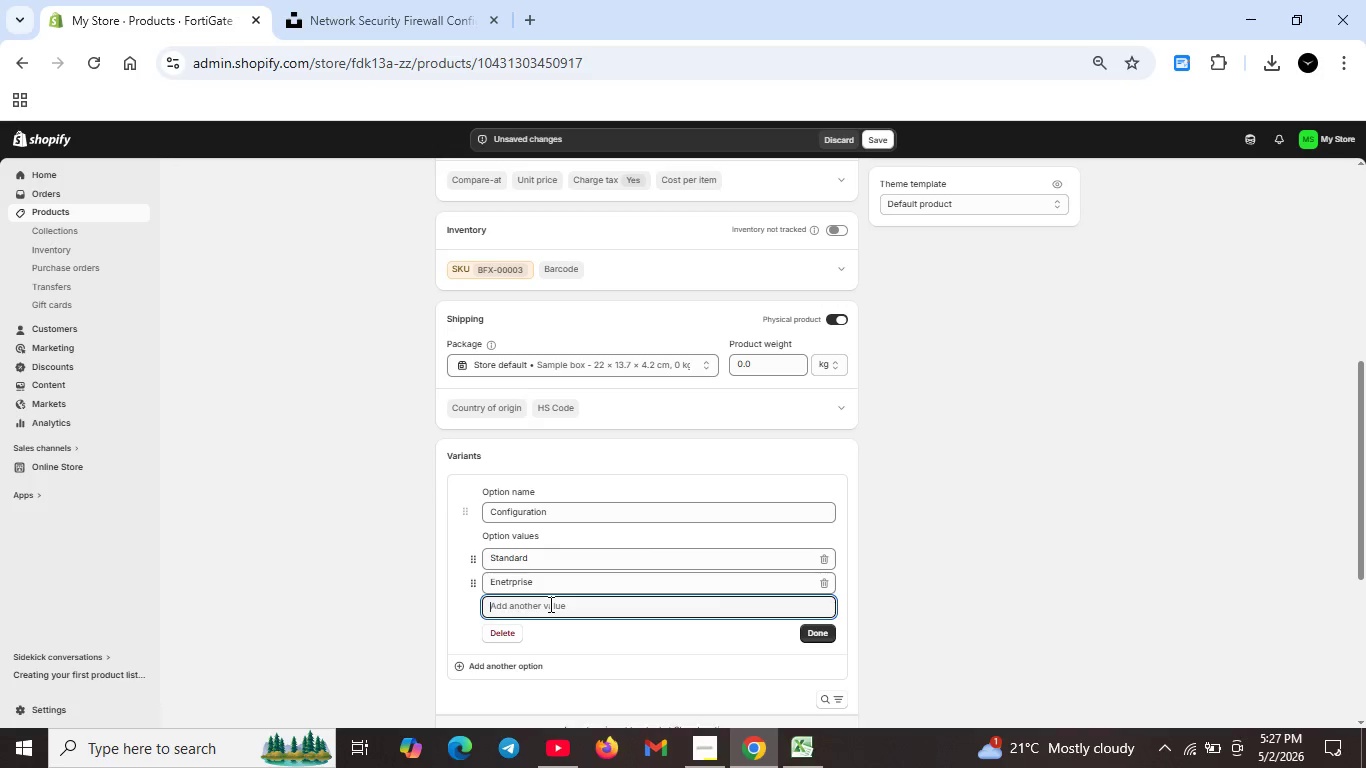 
type(O)
key(Backspace)
type(Premium)
 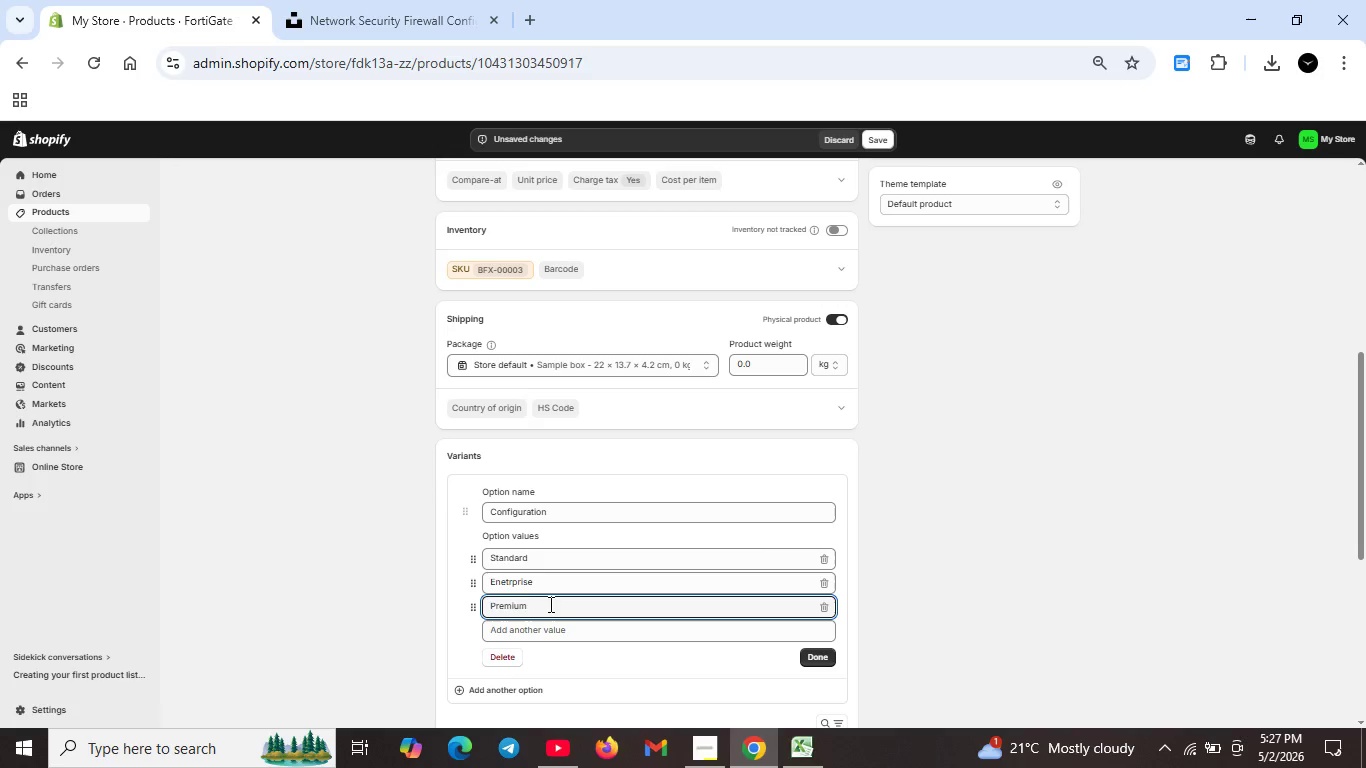 
wait(11.31)
 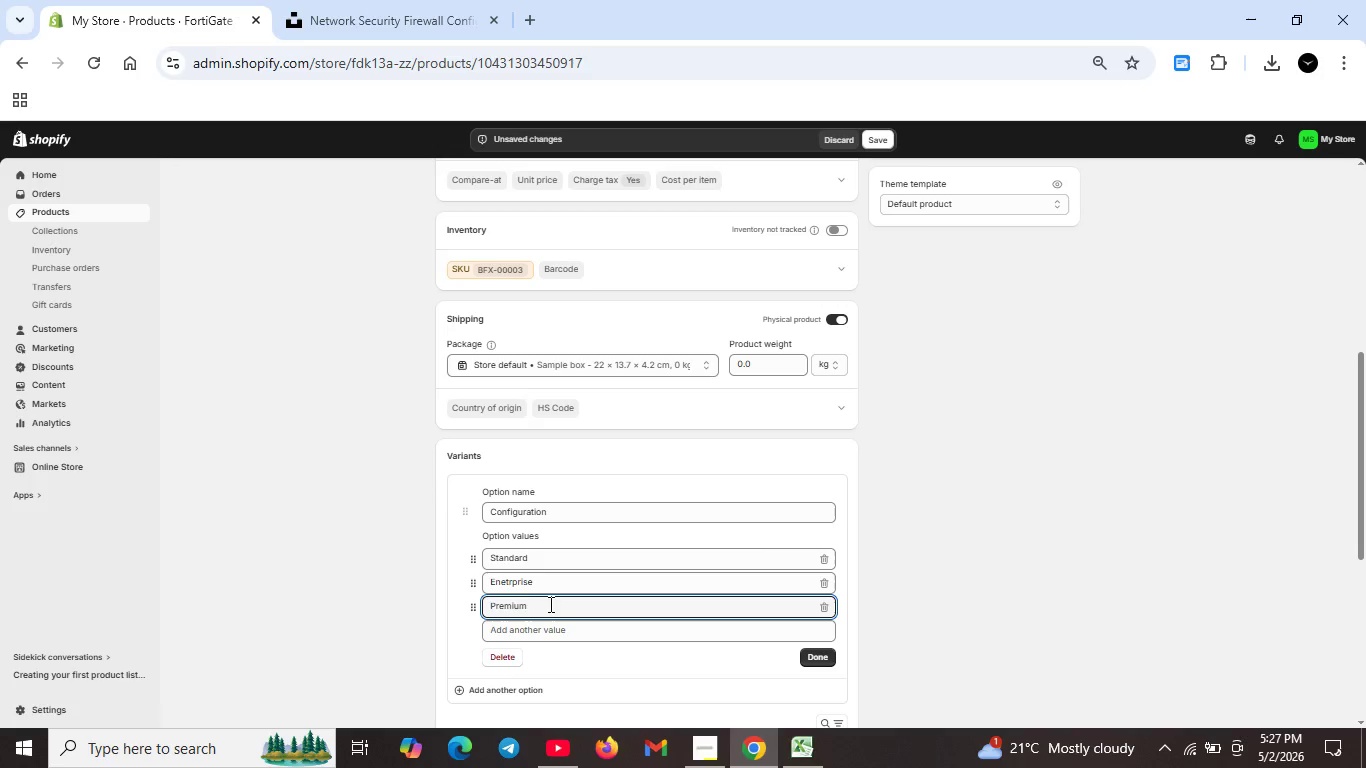 
left_click([578, 630])